 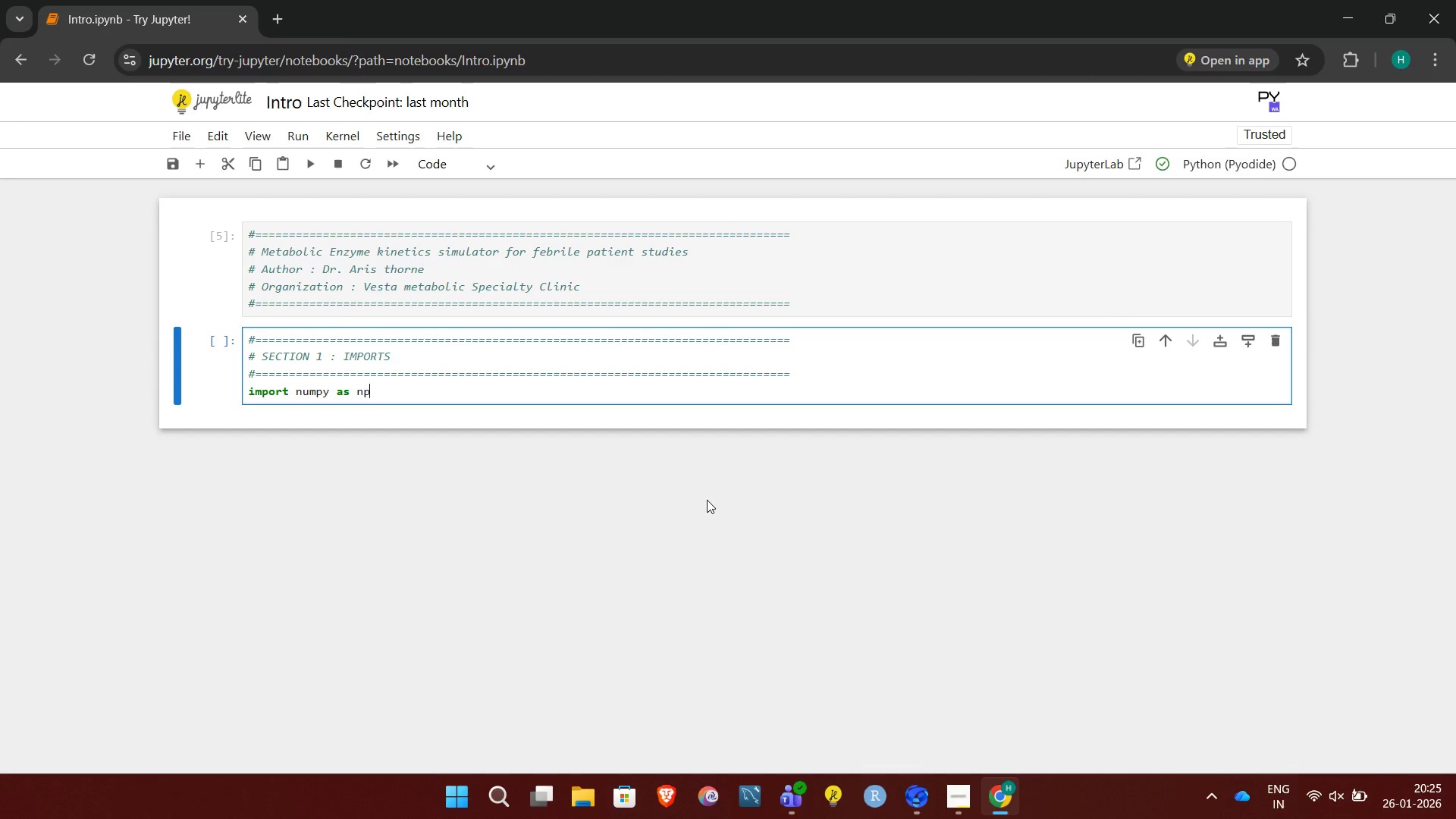 
key(Enter)
 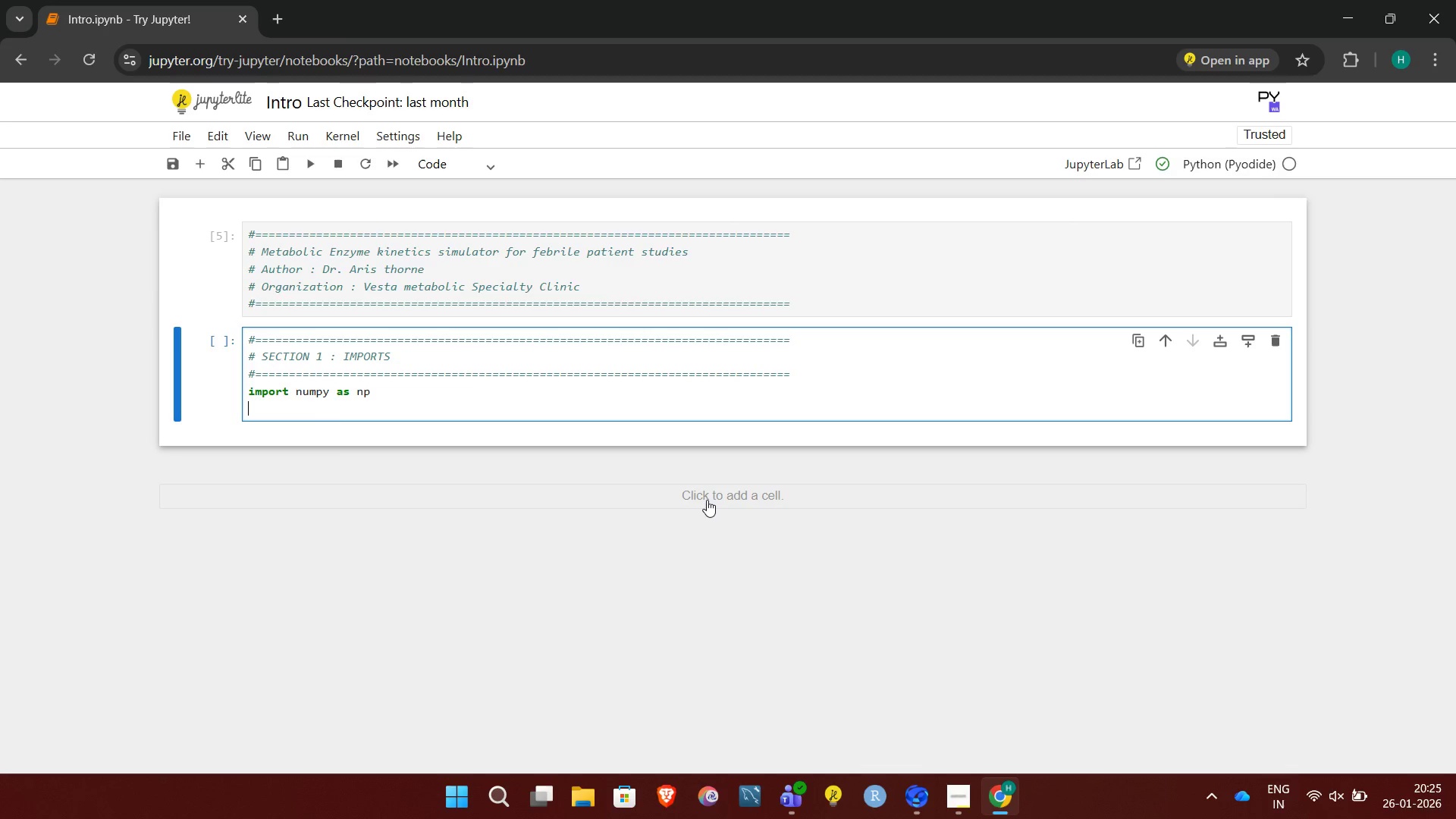 
type(import pandas as pd)
 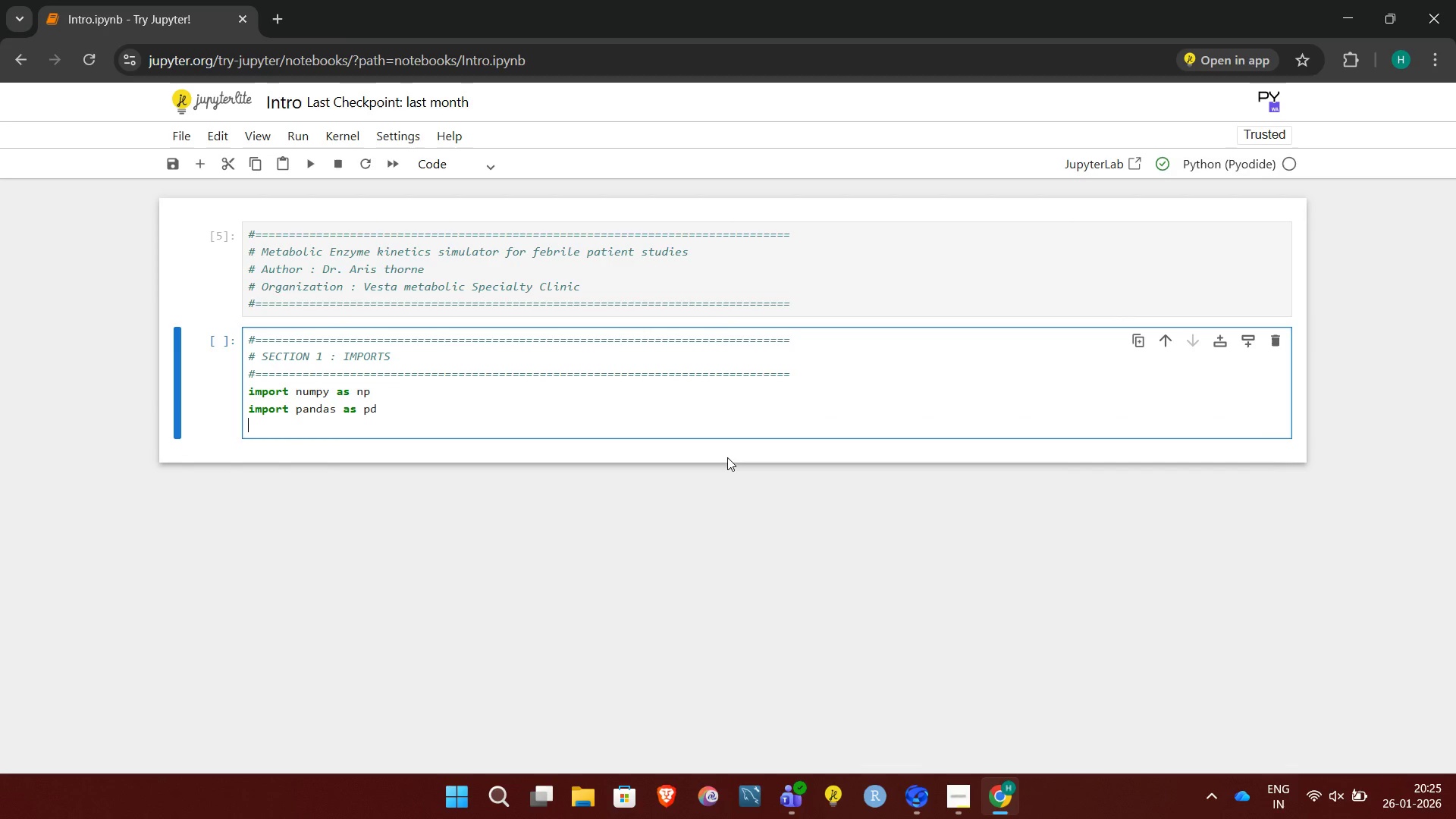 
key(Enter)
 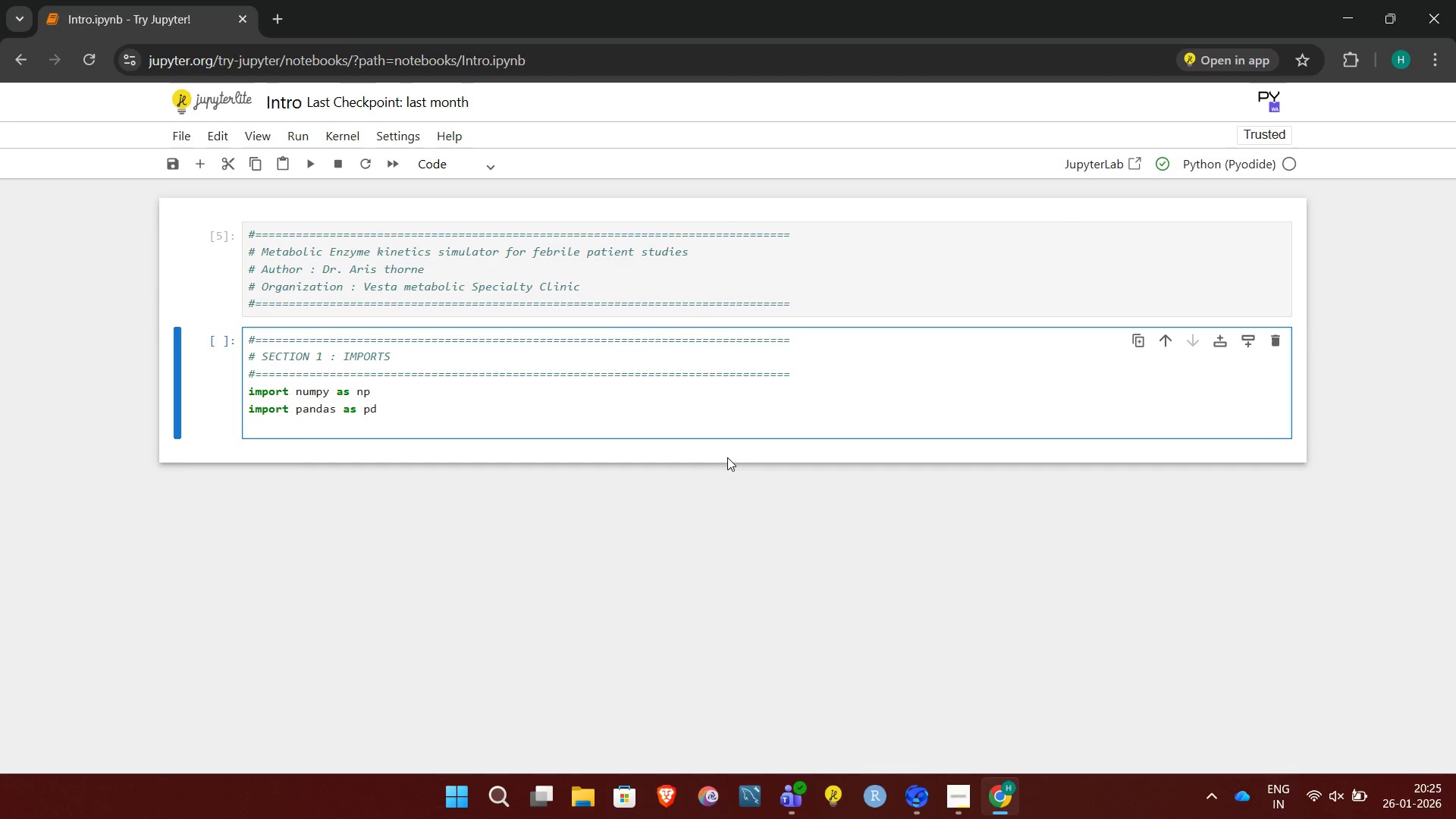 
type(import matplotlib.pyplot as plt)
 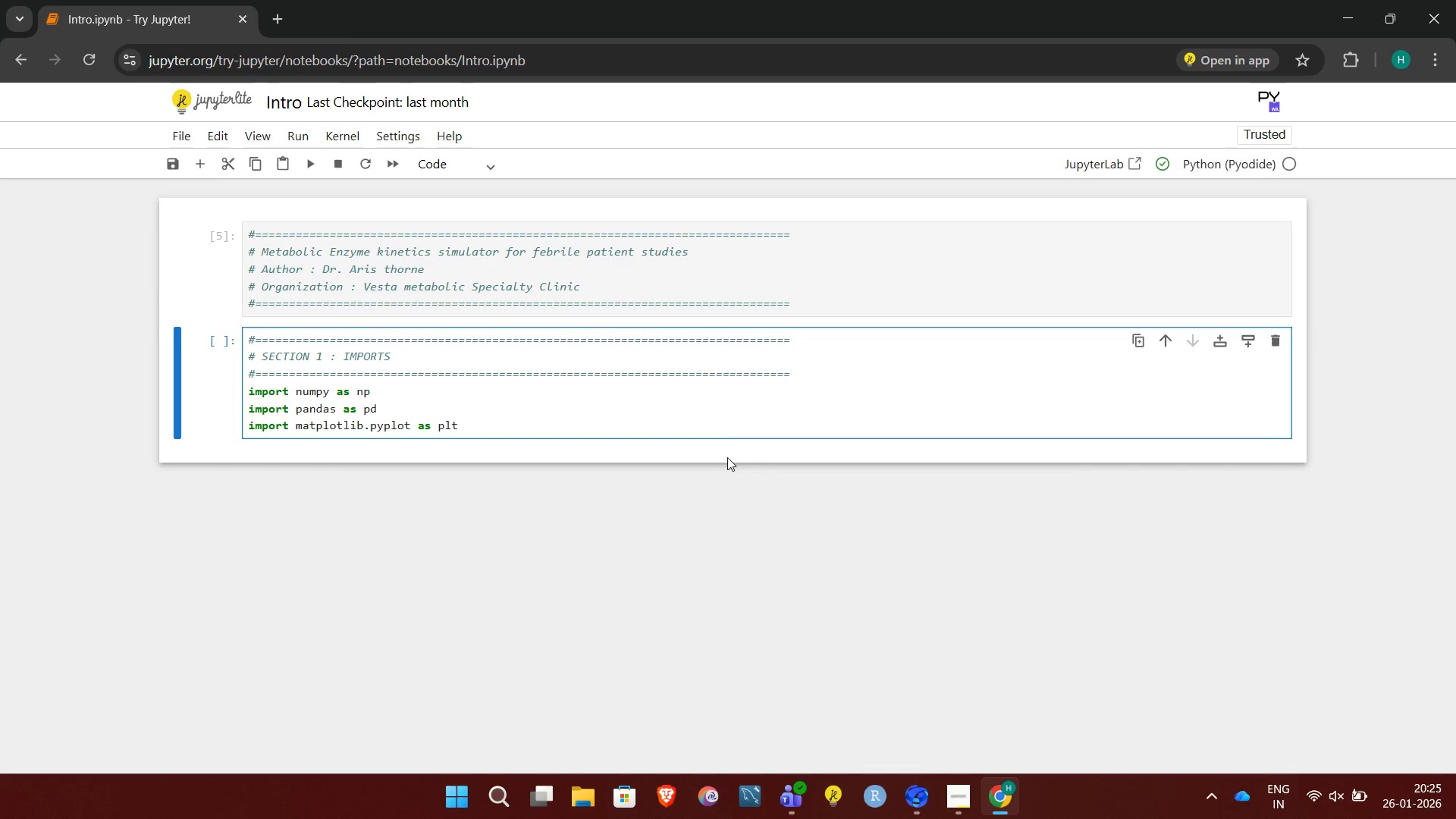 
key(Enter)
 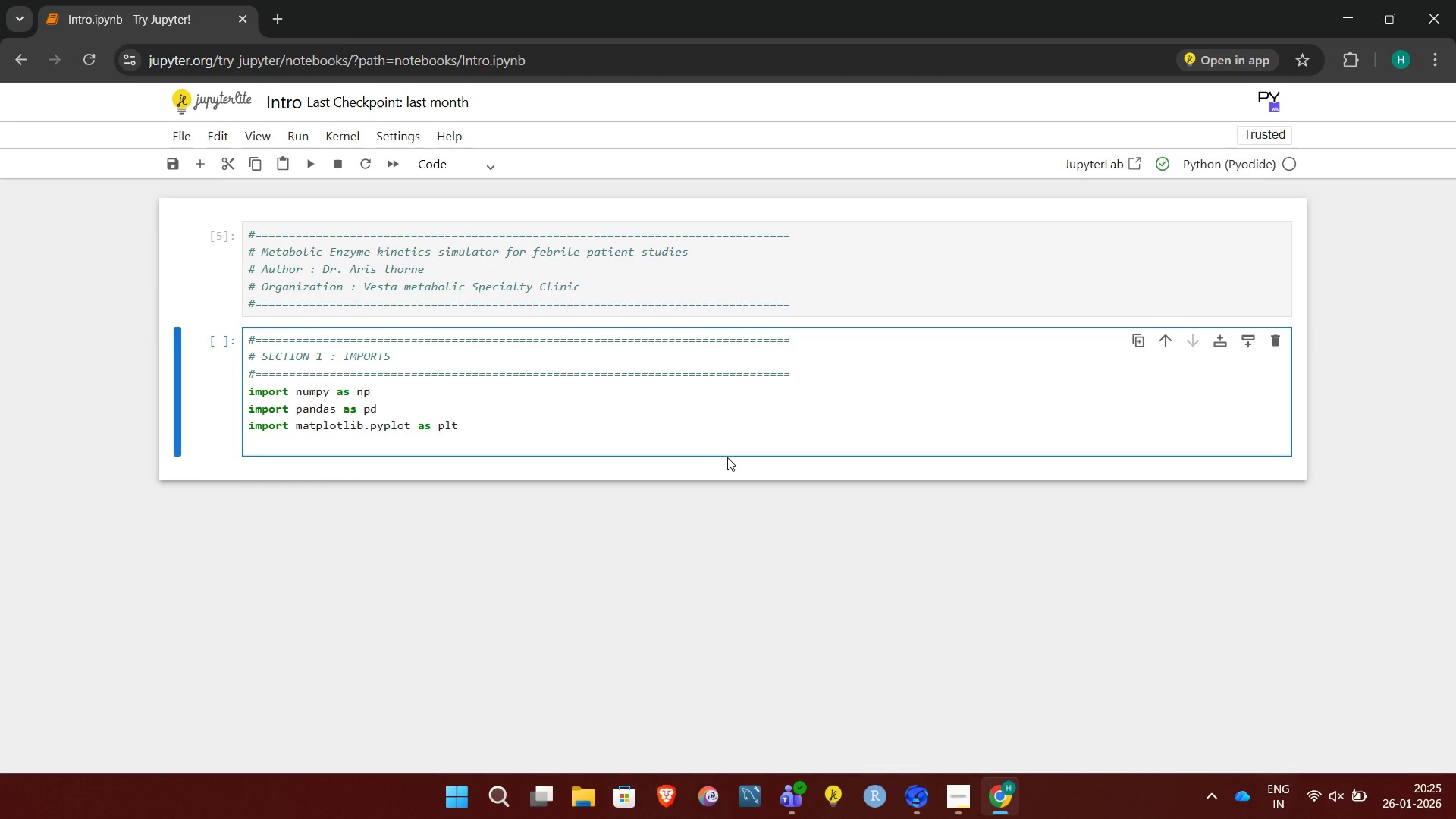 
type(from scipy.integrate import solve_ivp)
 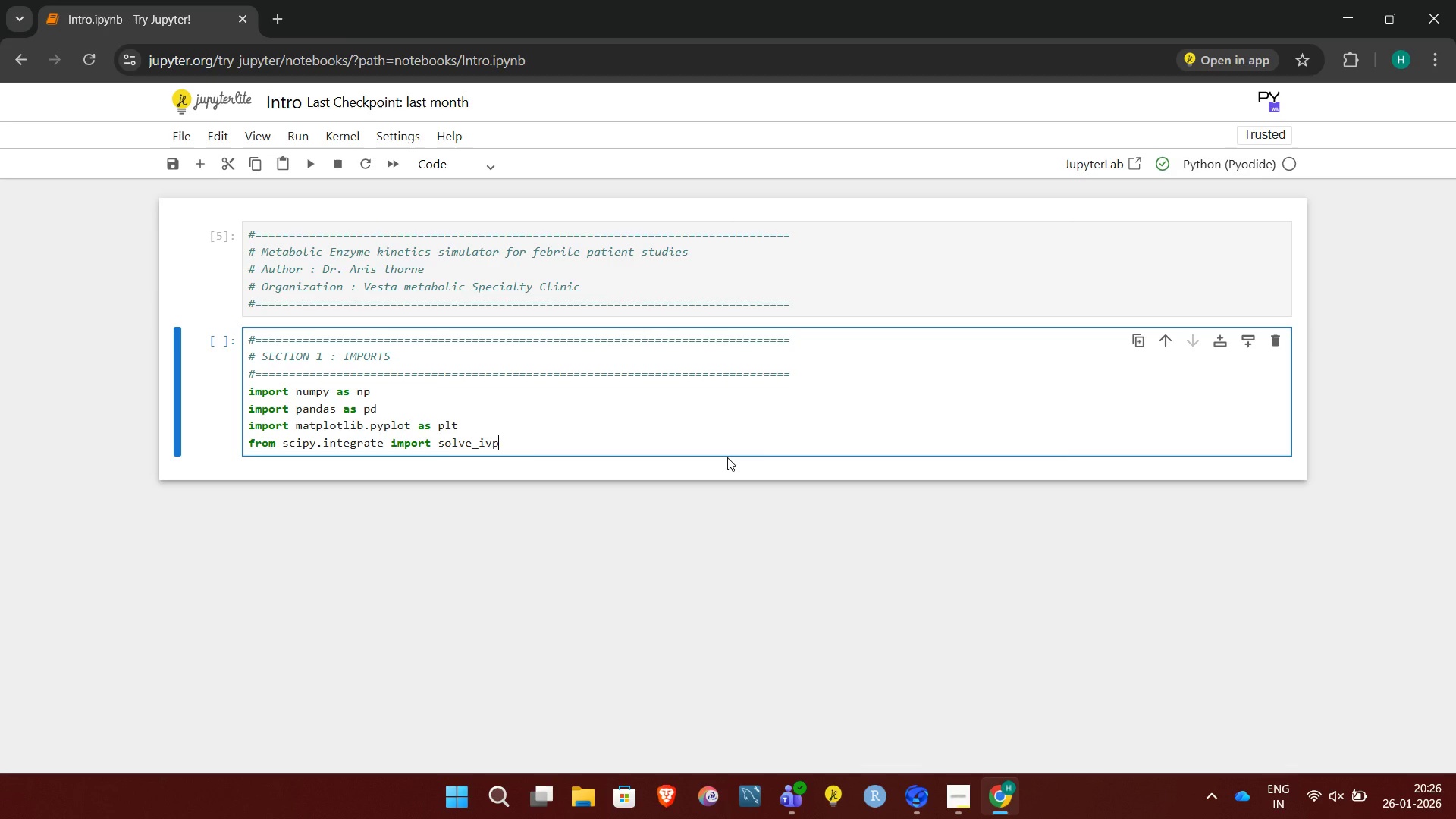 
key(Enter)
 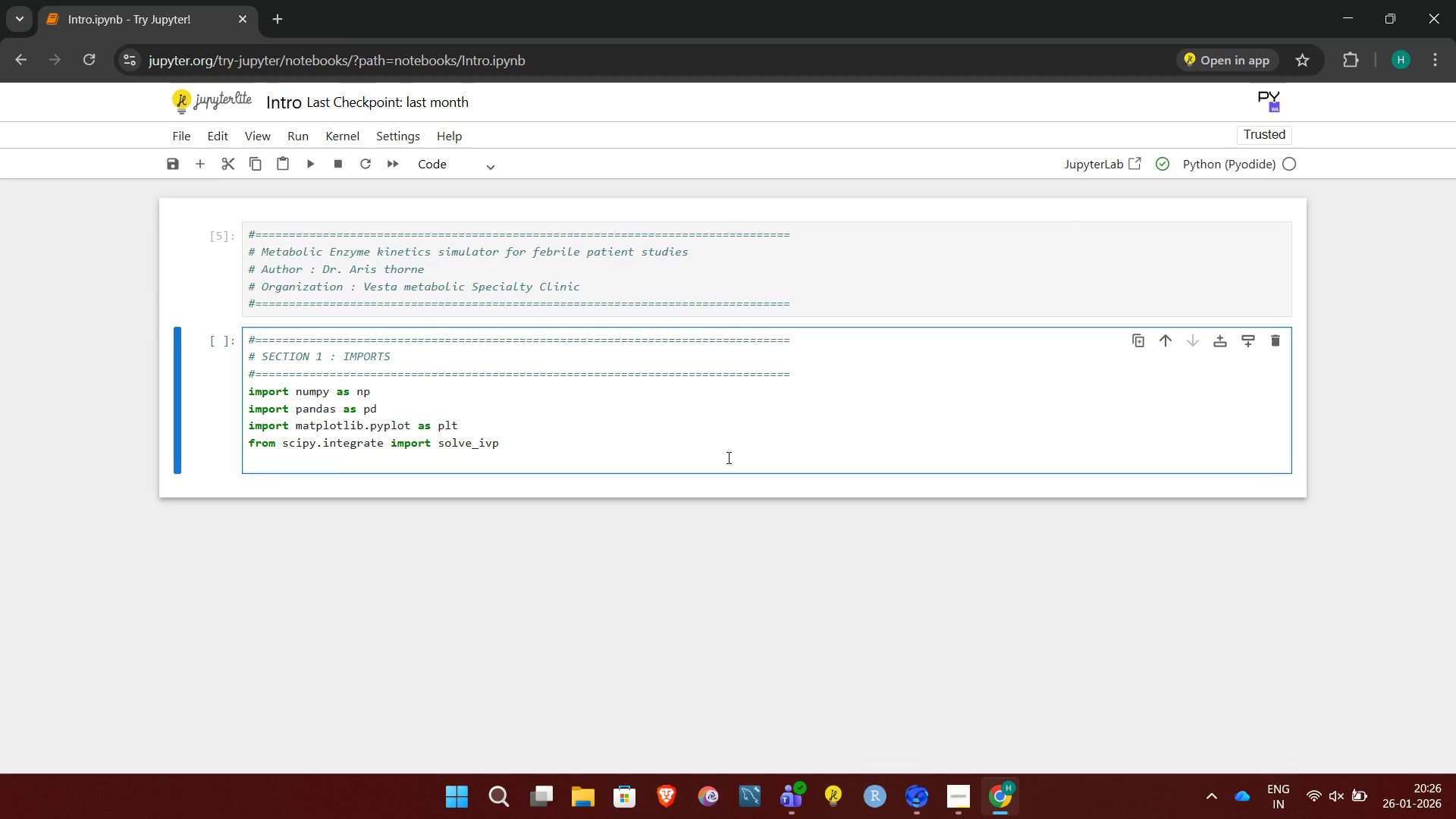 
type(plt.style.use("default"))
 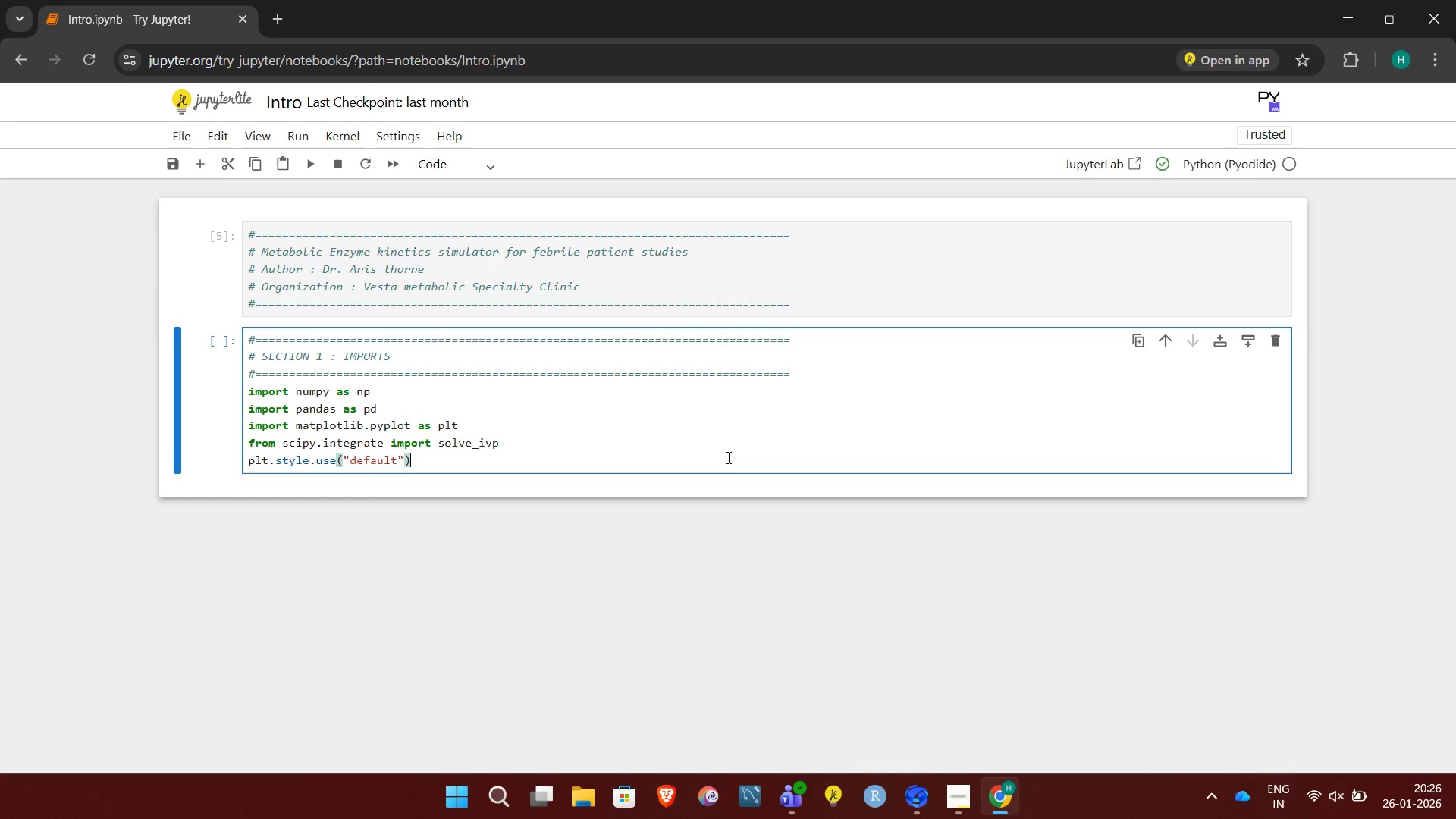 
key(Shift+Enter)
 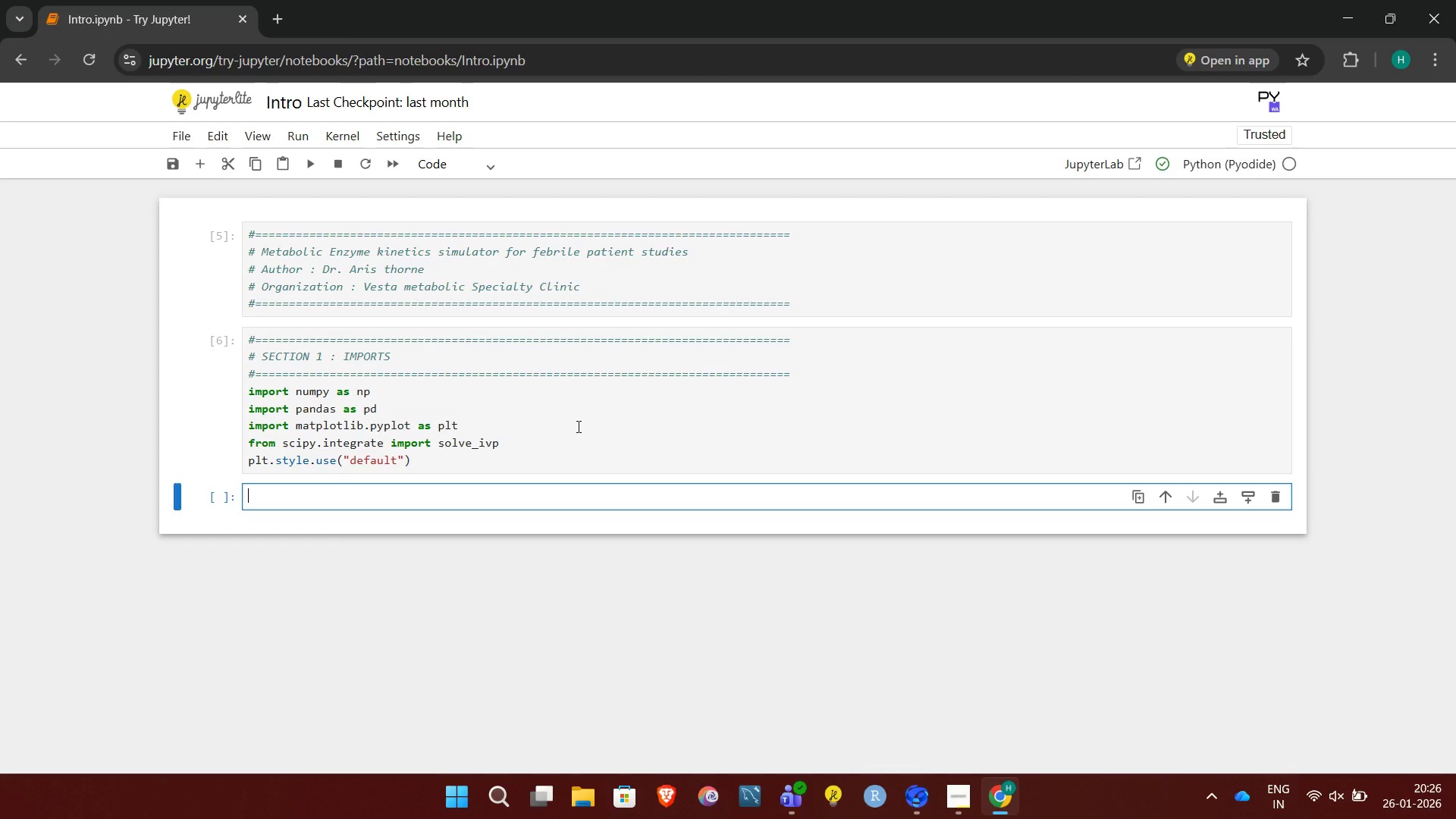 
left_click([582, 430])
 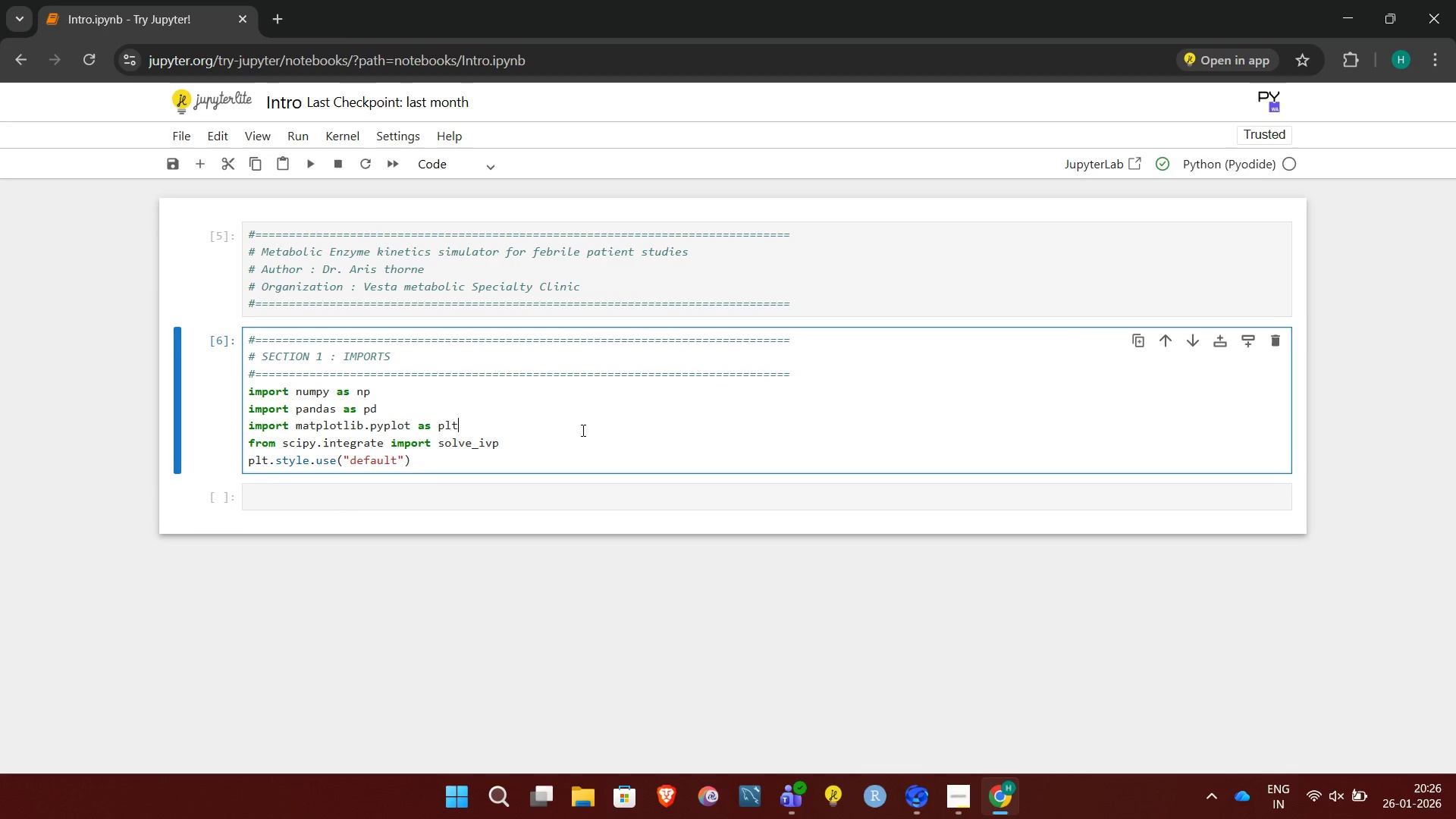 
key(Control+Enter)
 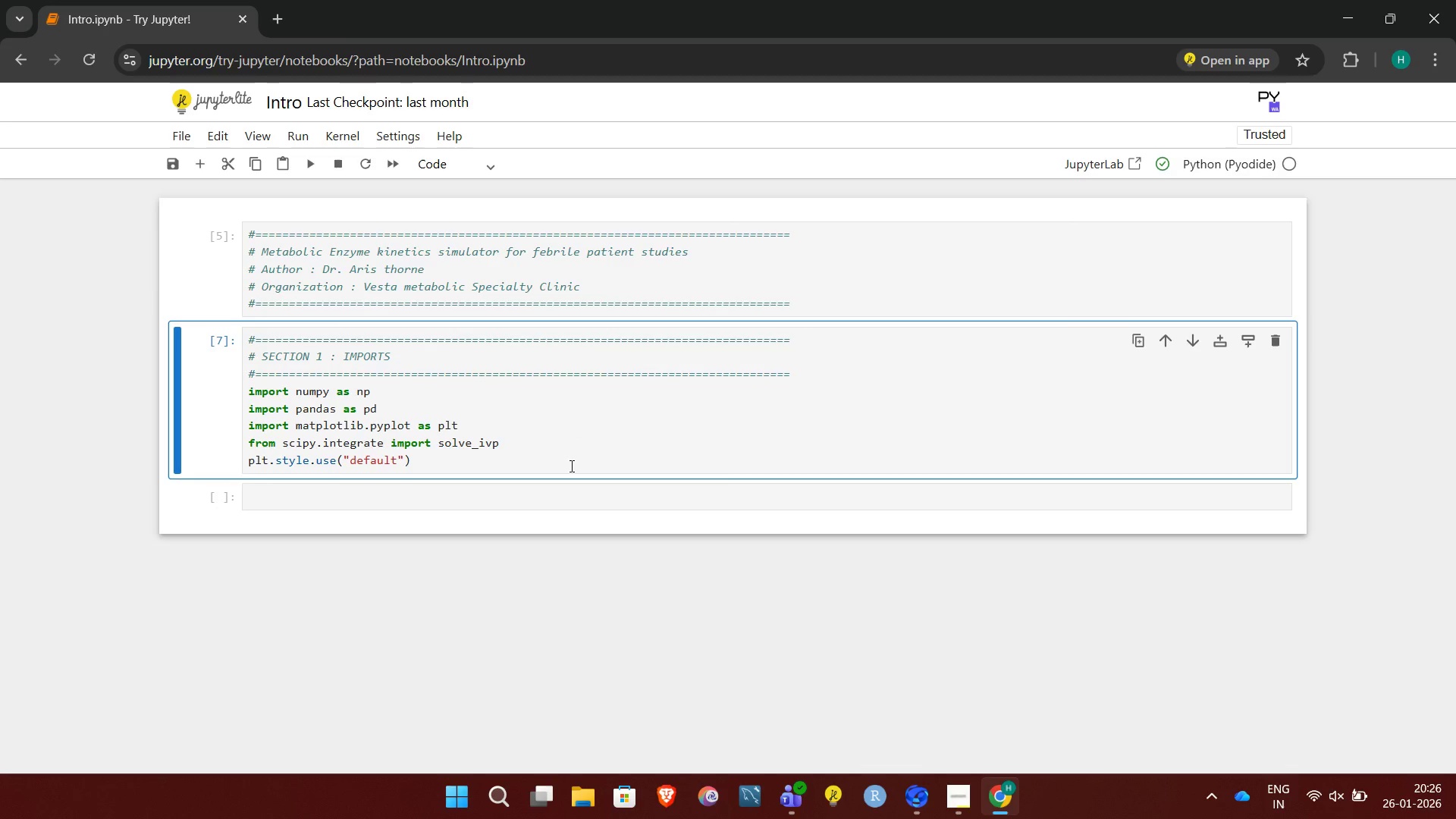 
left_click([557, 502])
 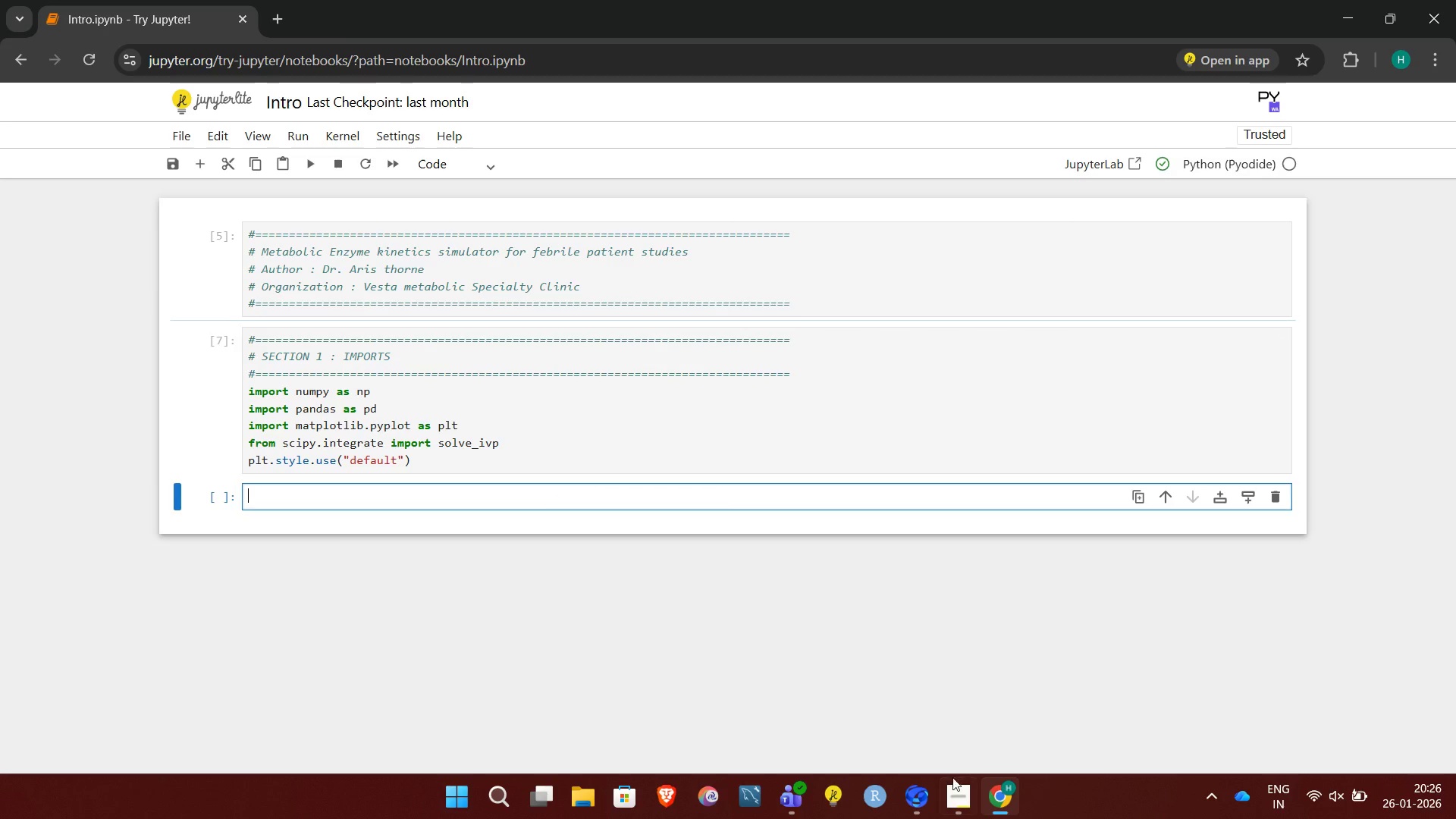 
left_click([956, 783])